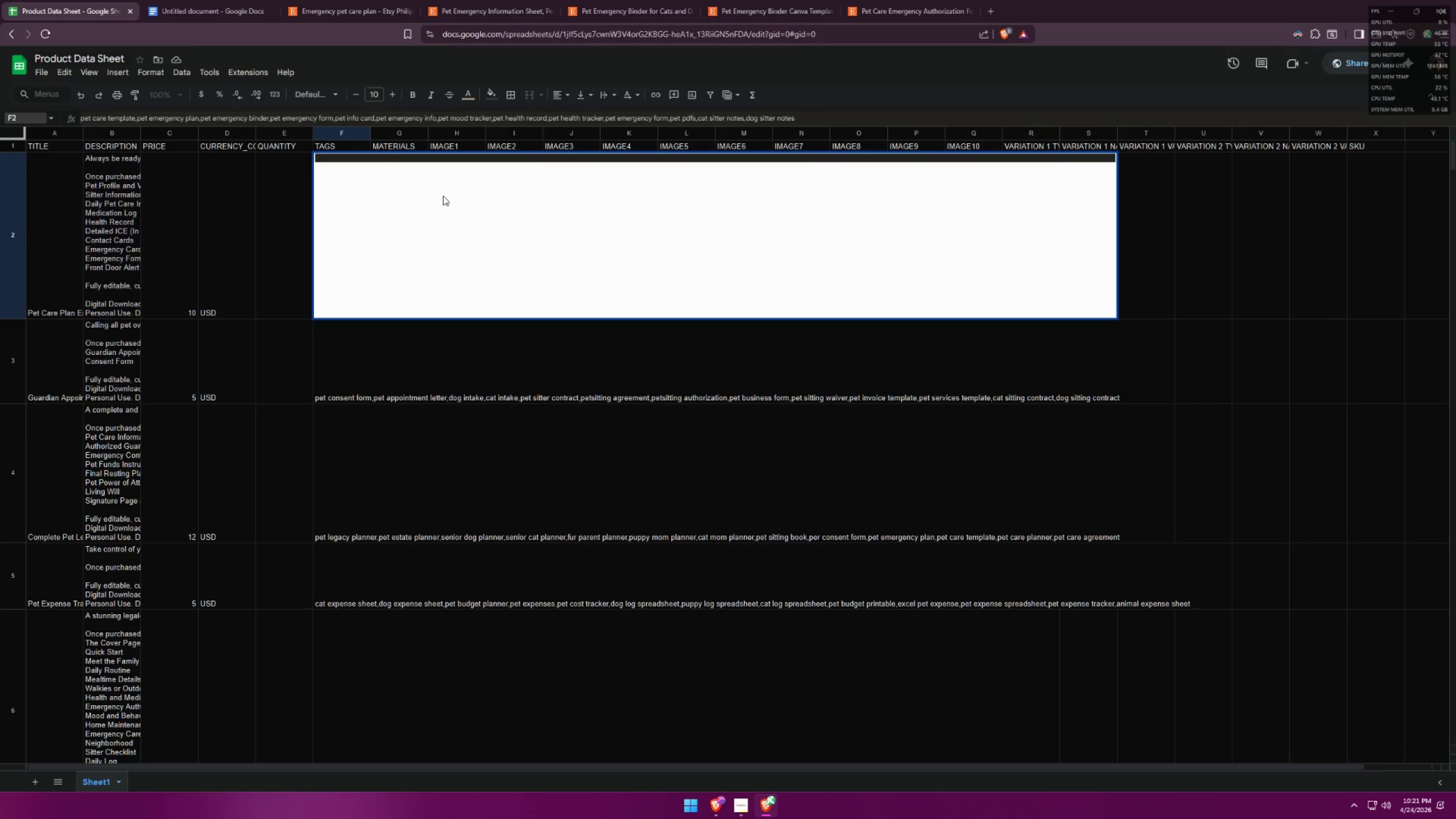 
left_click([471, 161])
 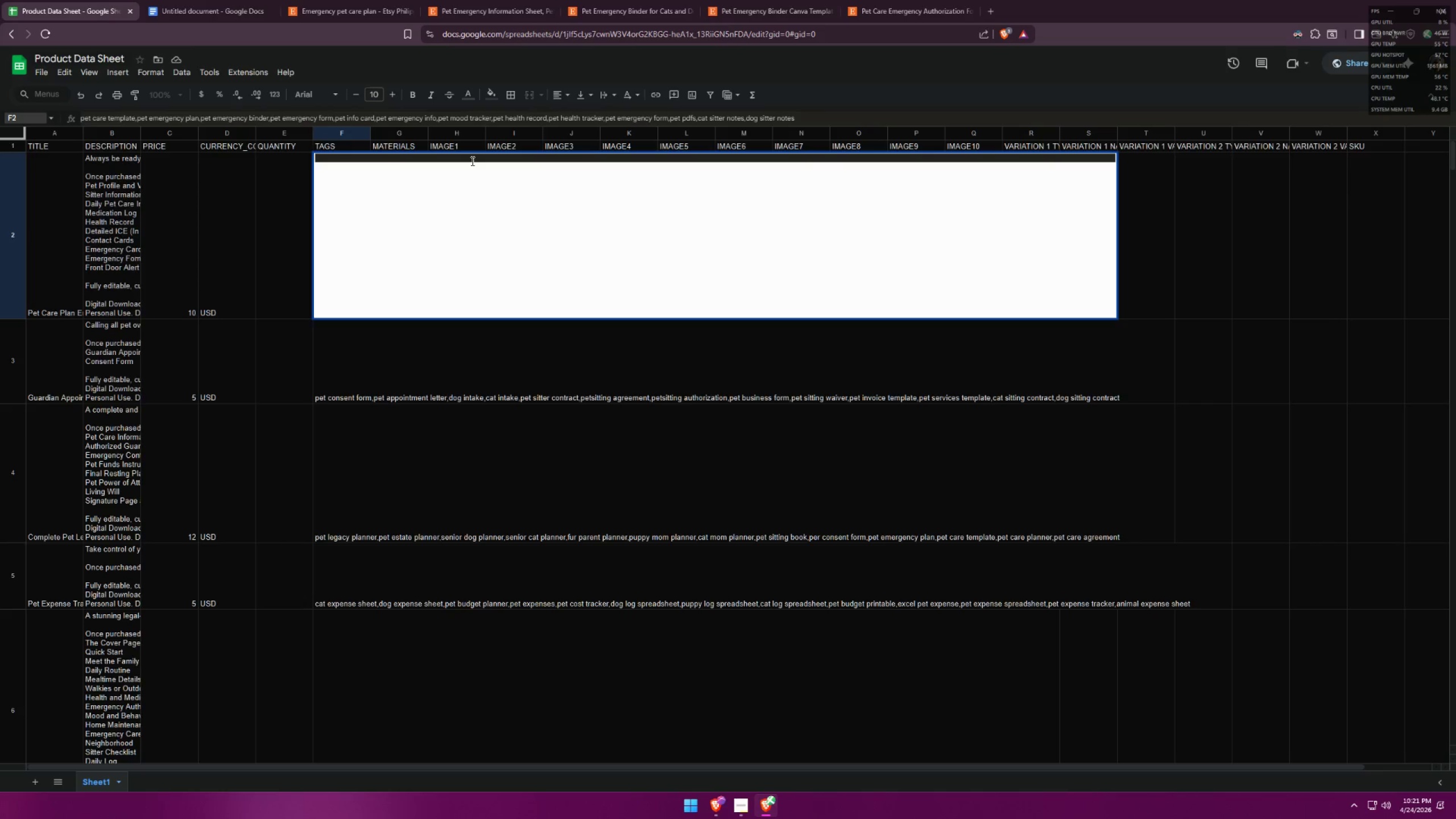 
key(Control+ControlLeft)
 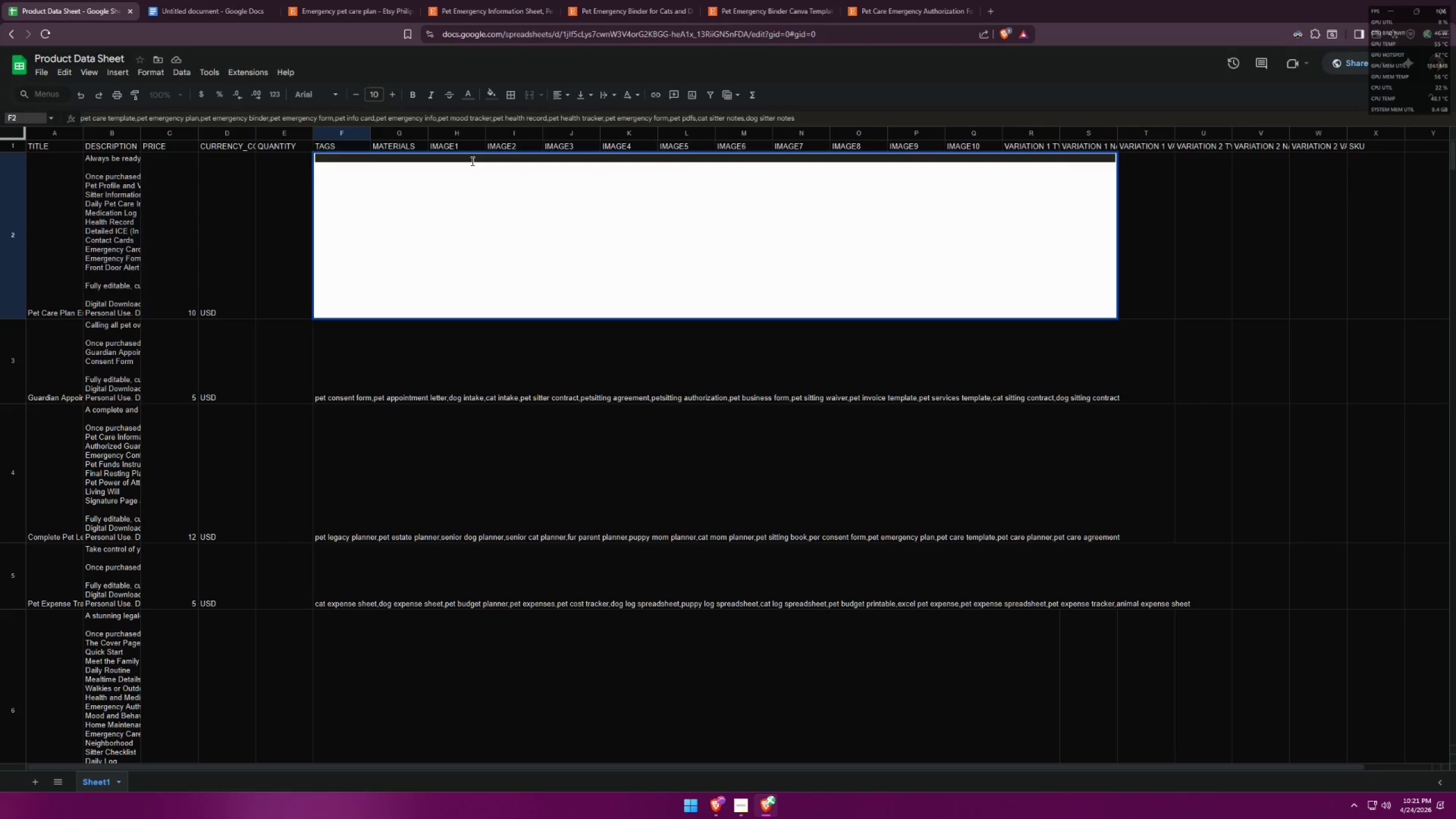 
key(Control+A)
 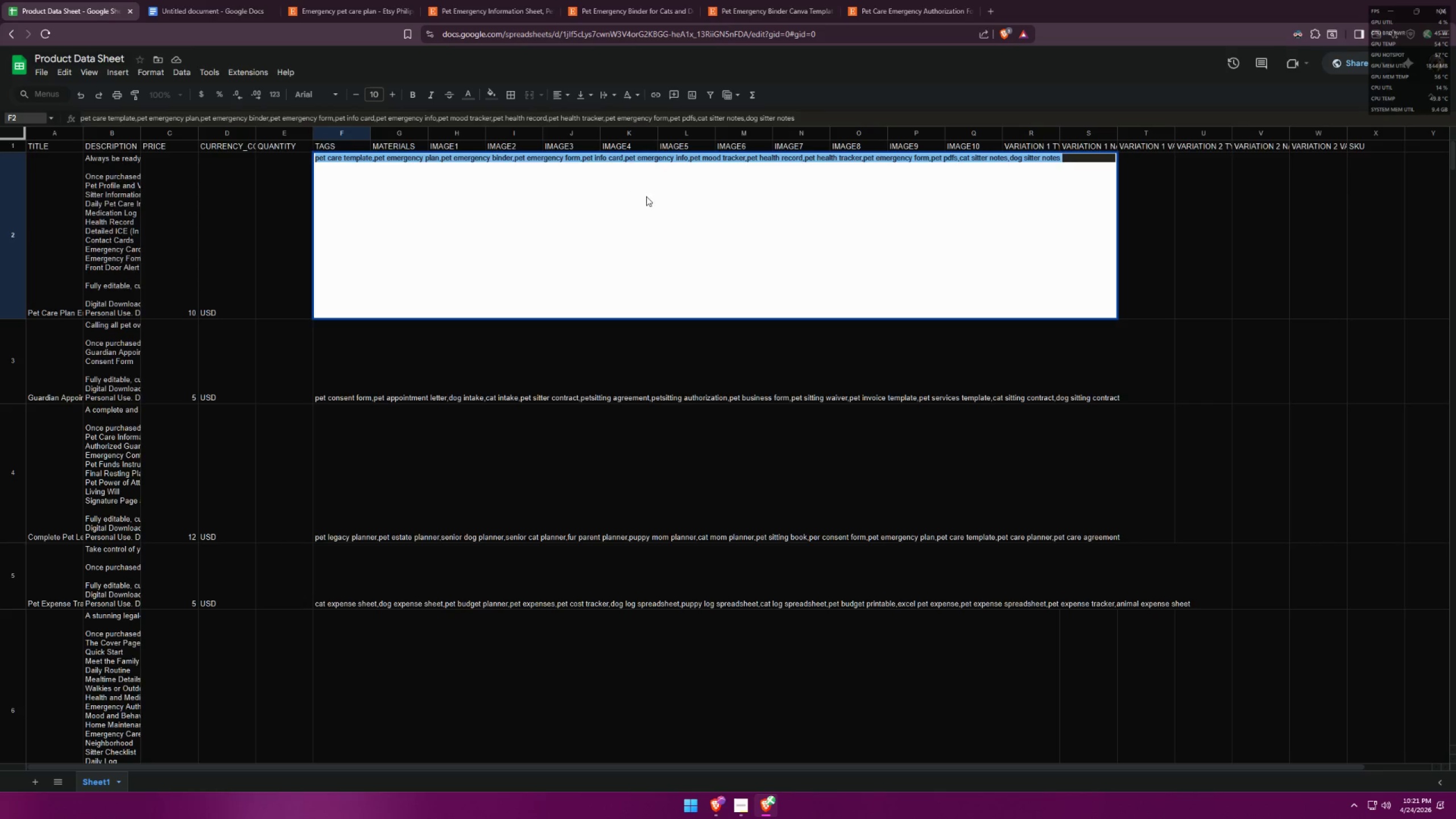 
left_click([1117, 242])
 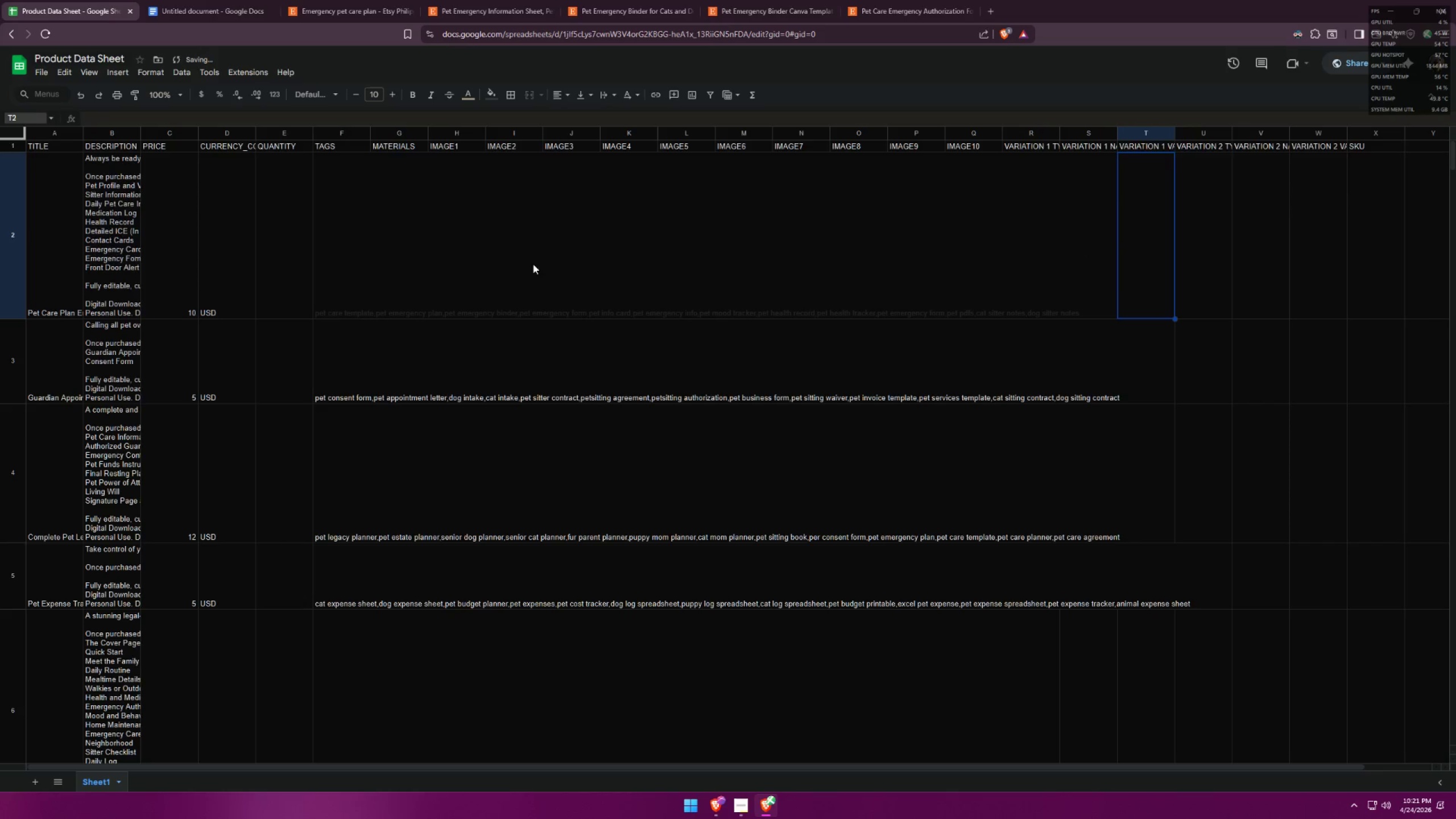 
left_click([351, 259])
 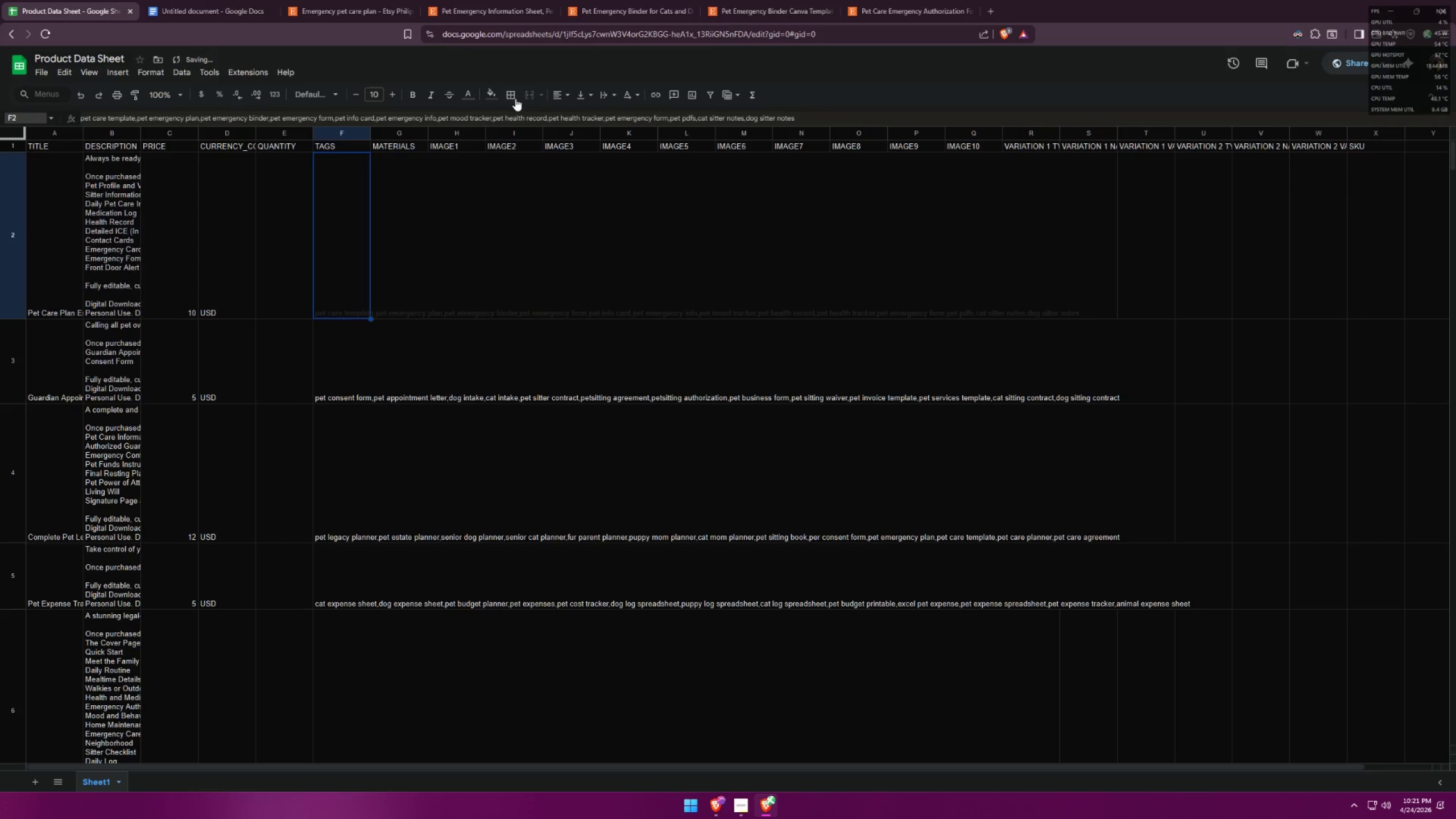 
left_click([463, 97])
 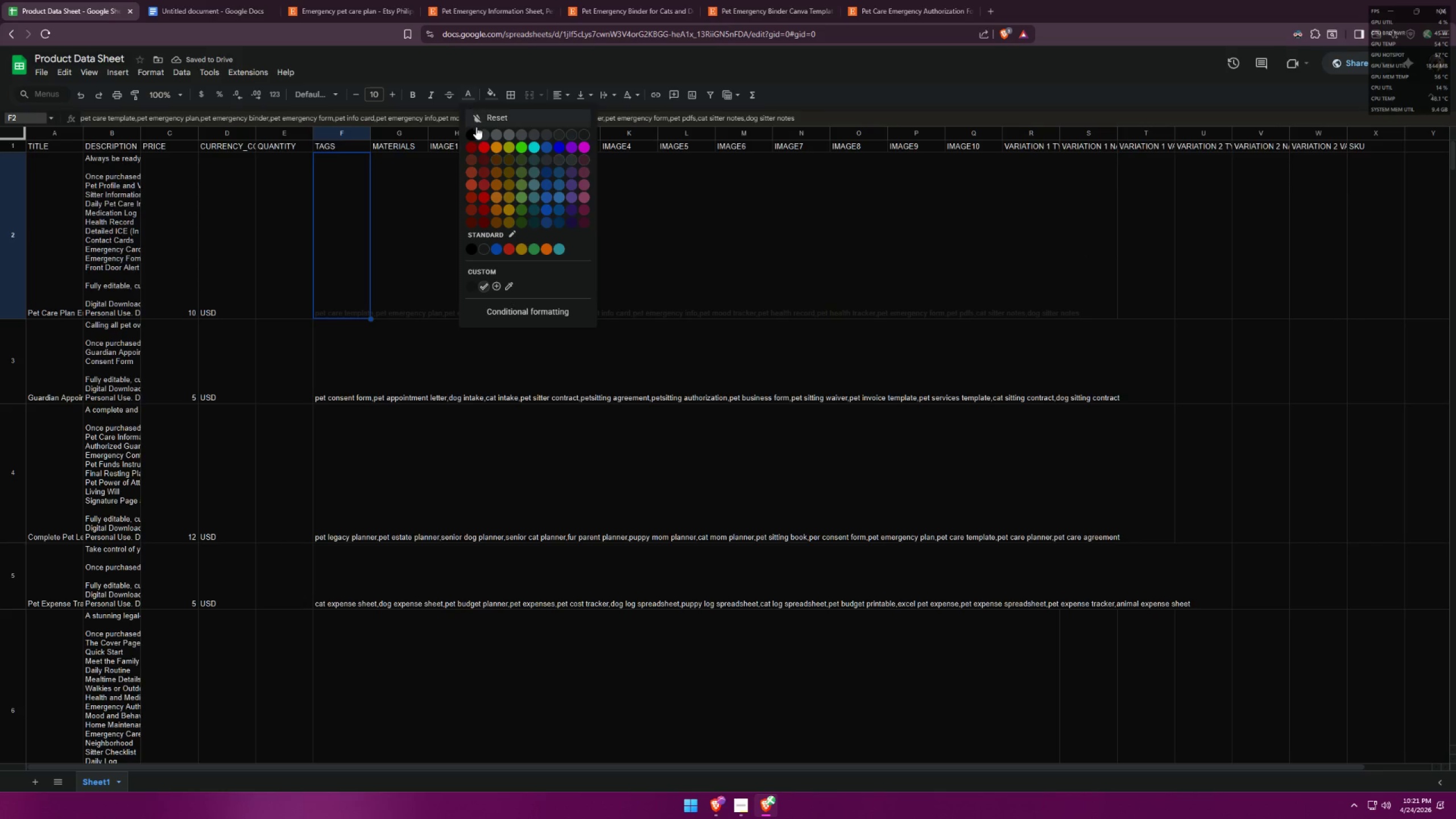 
left_click([472, 131])
 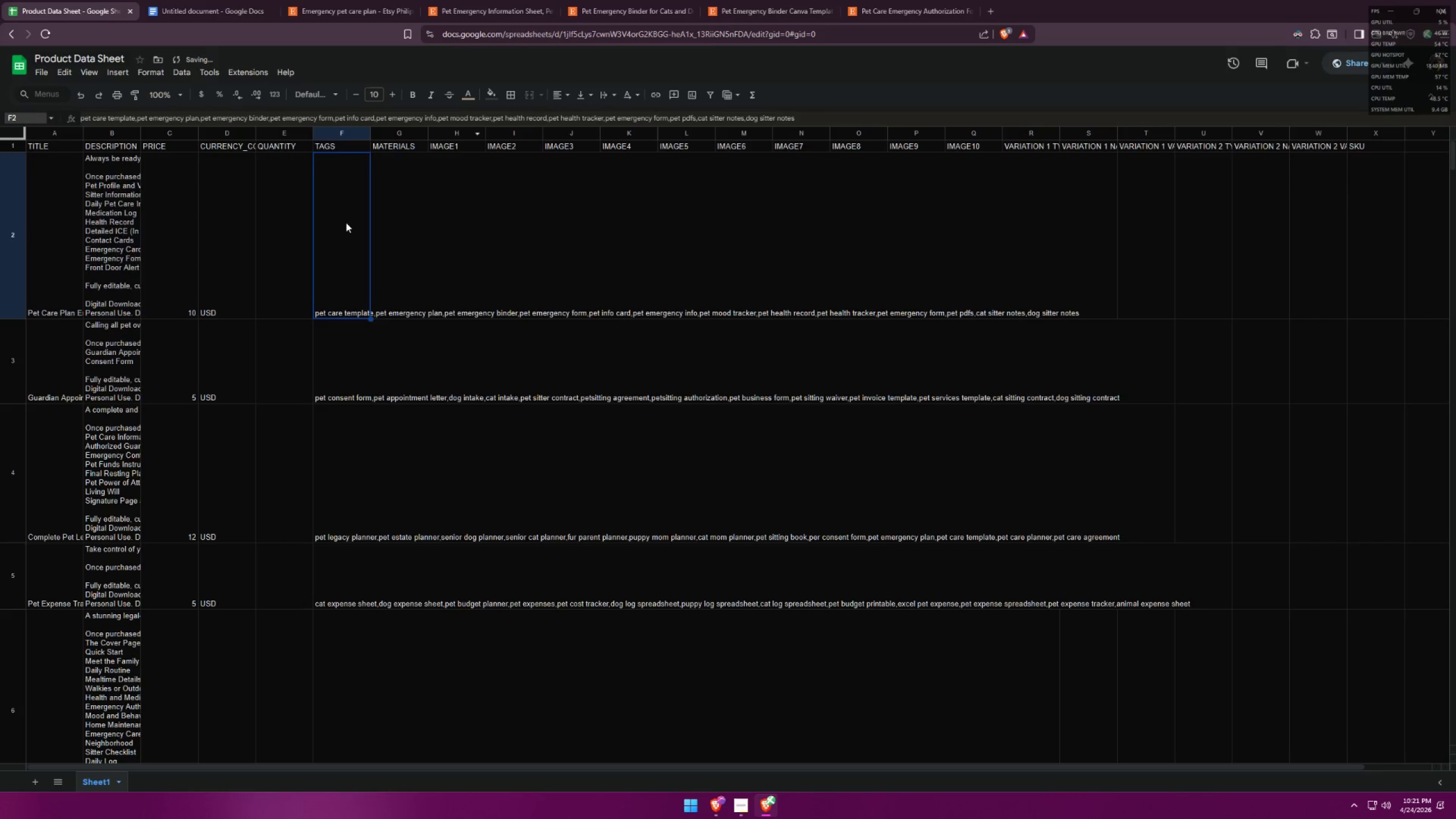 
double_click([346, 222])
 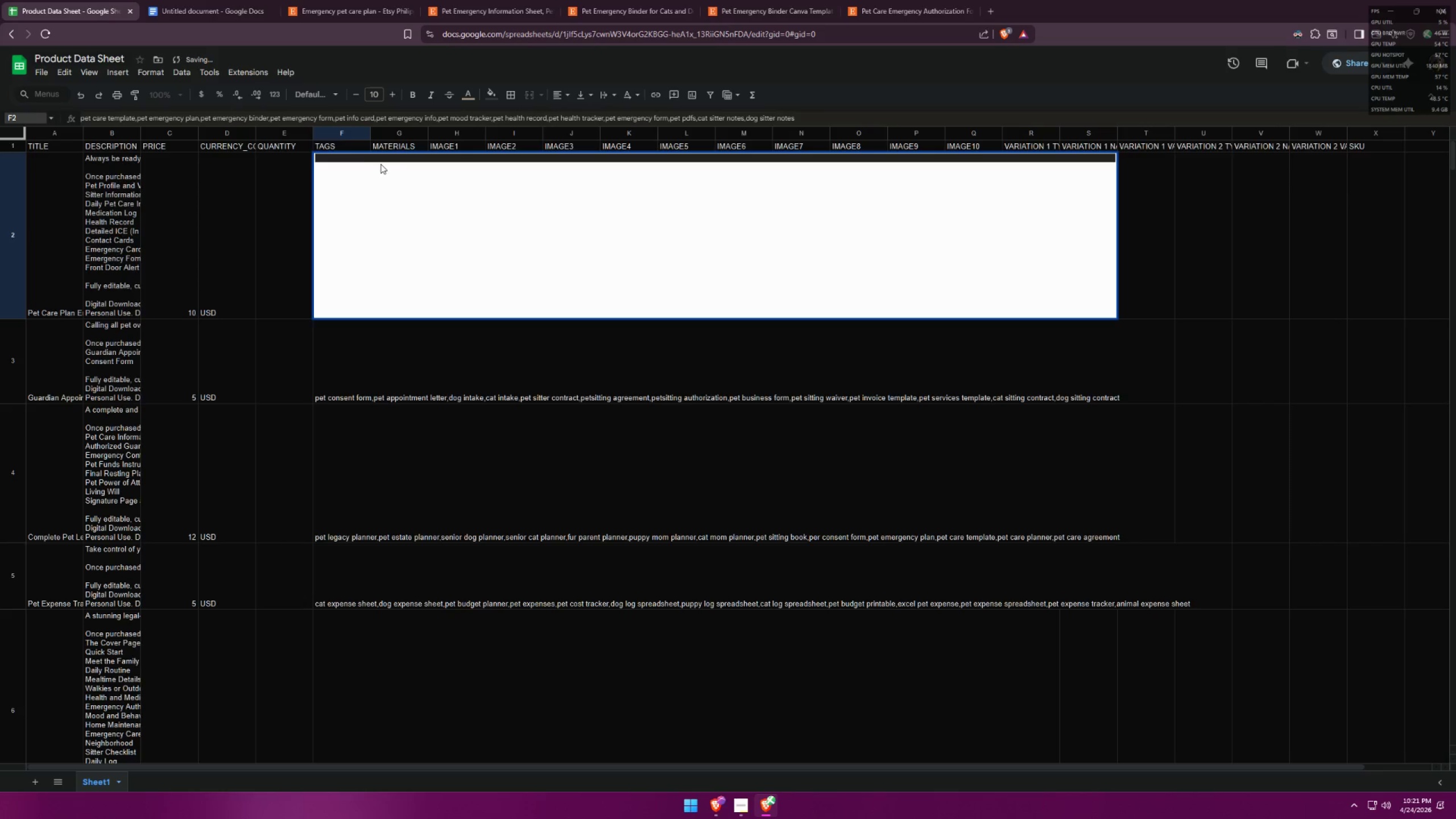 
double_click([386, 159])
 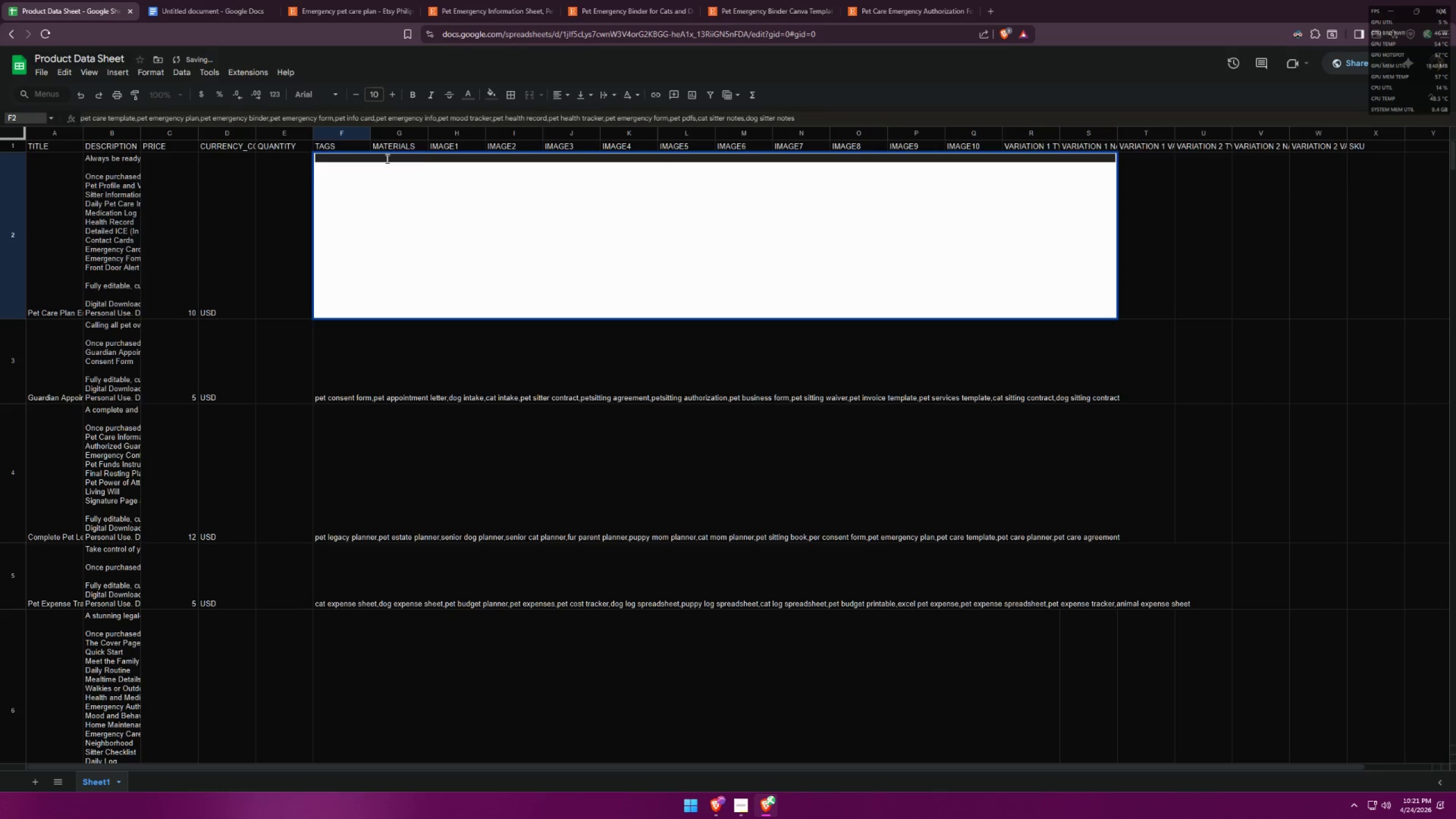 
triple_click([386, 159])
 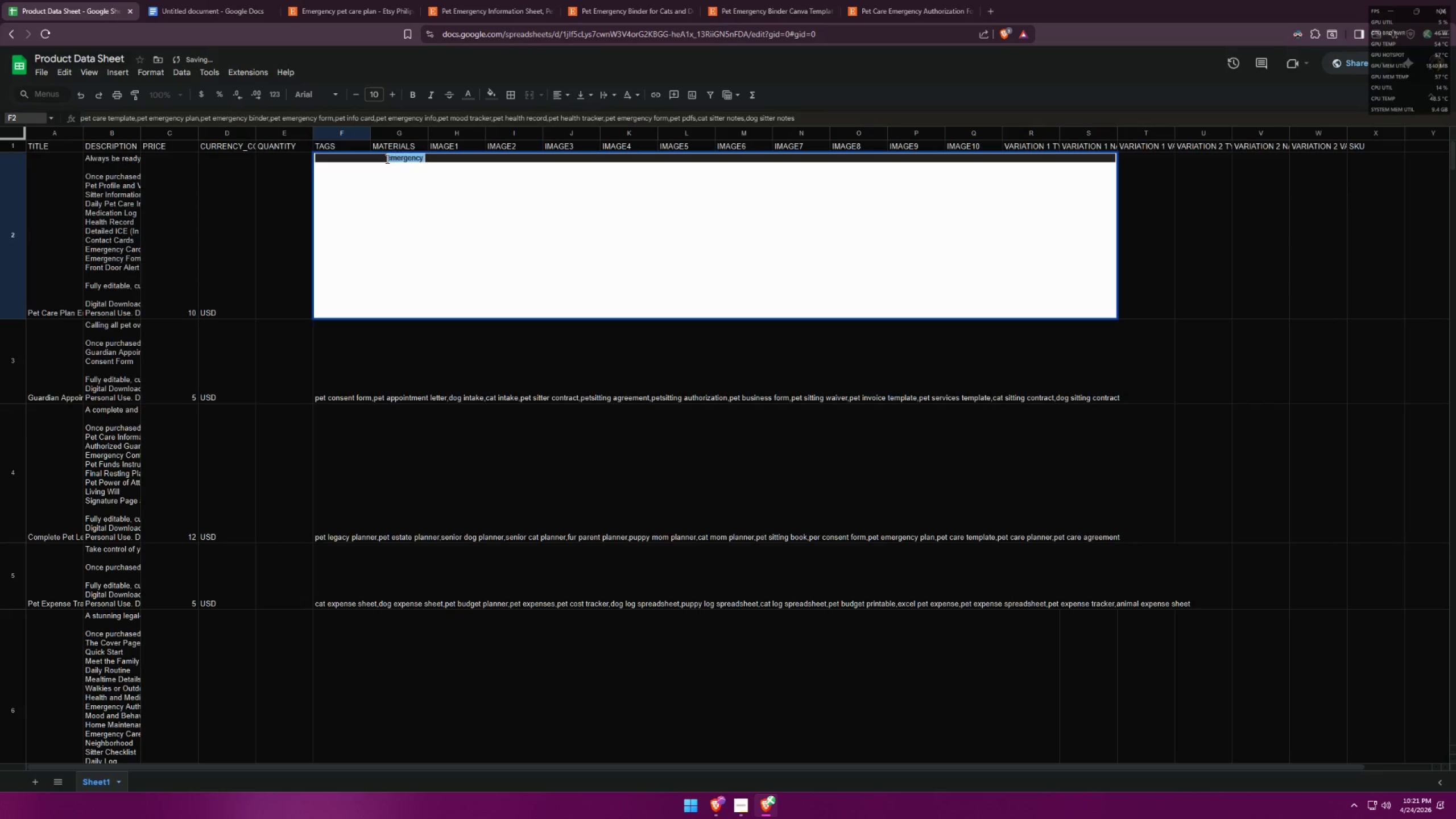 
triple_click([386, 159])